 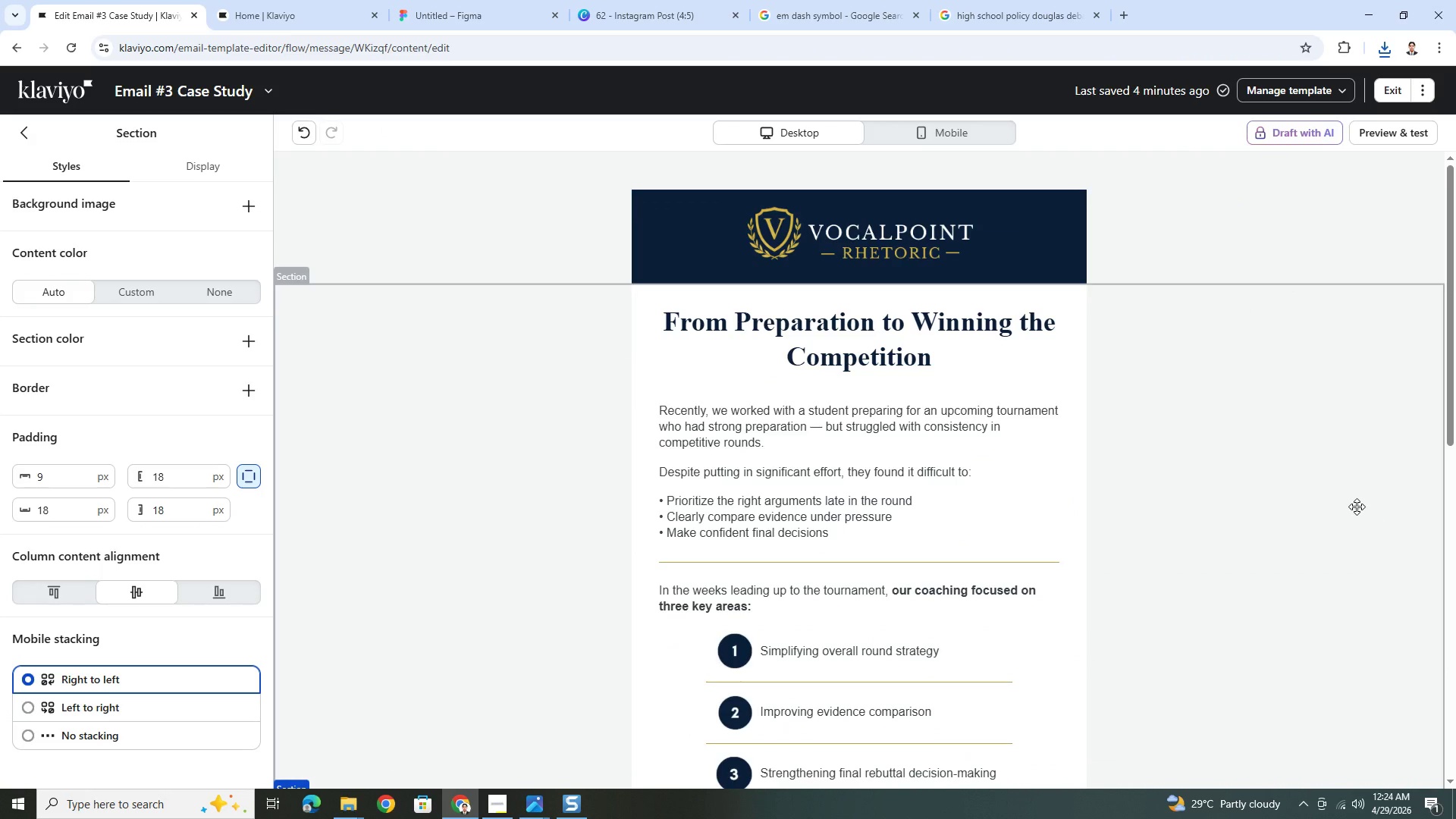 
left_click([1250, 169])
 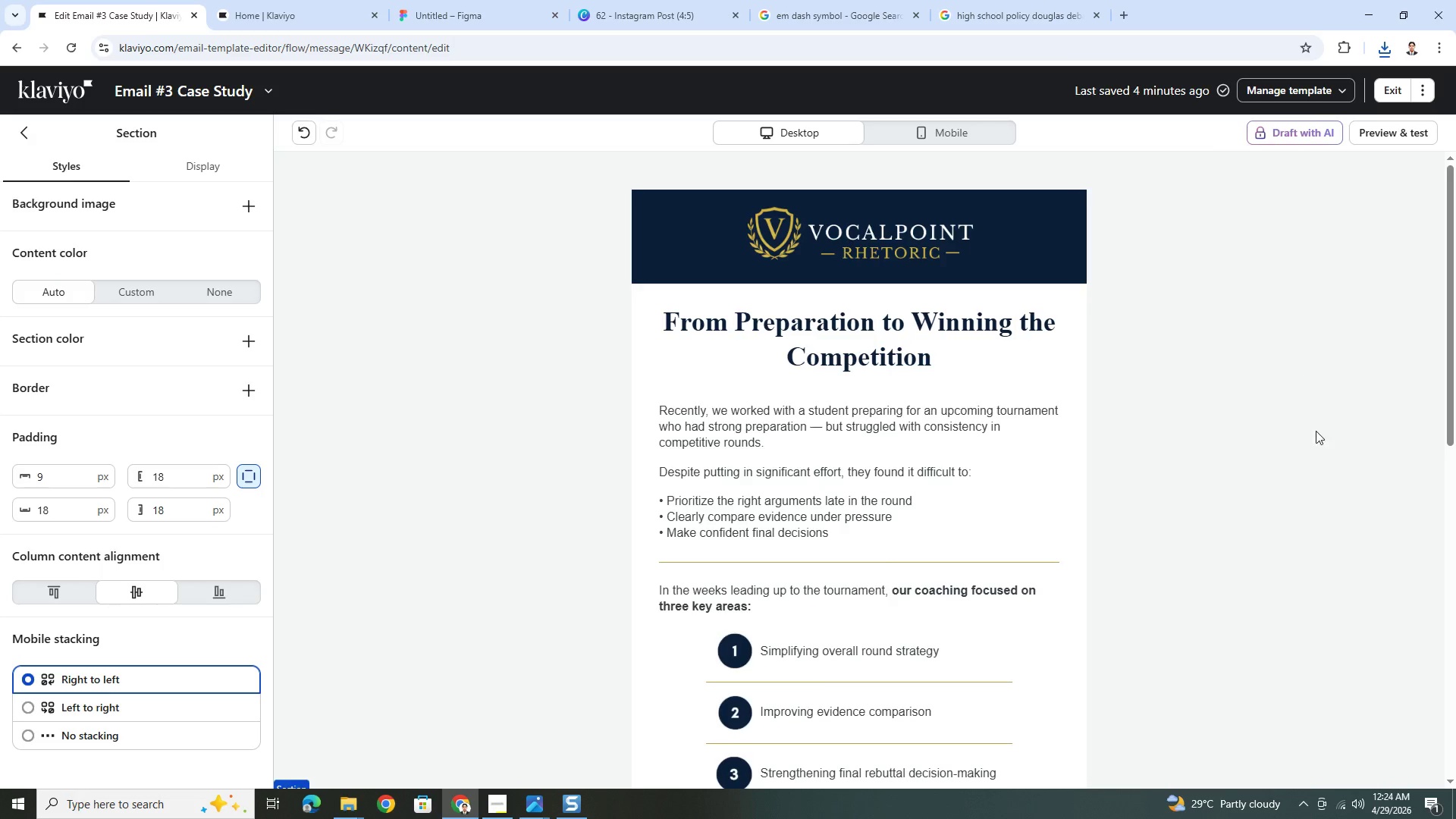 
scroll: coordinate [1321, 481], scroll_direction: down, amount: 9.0
 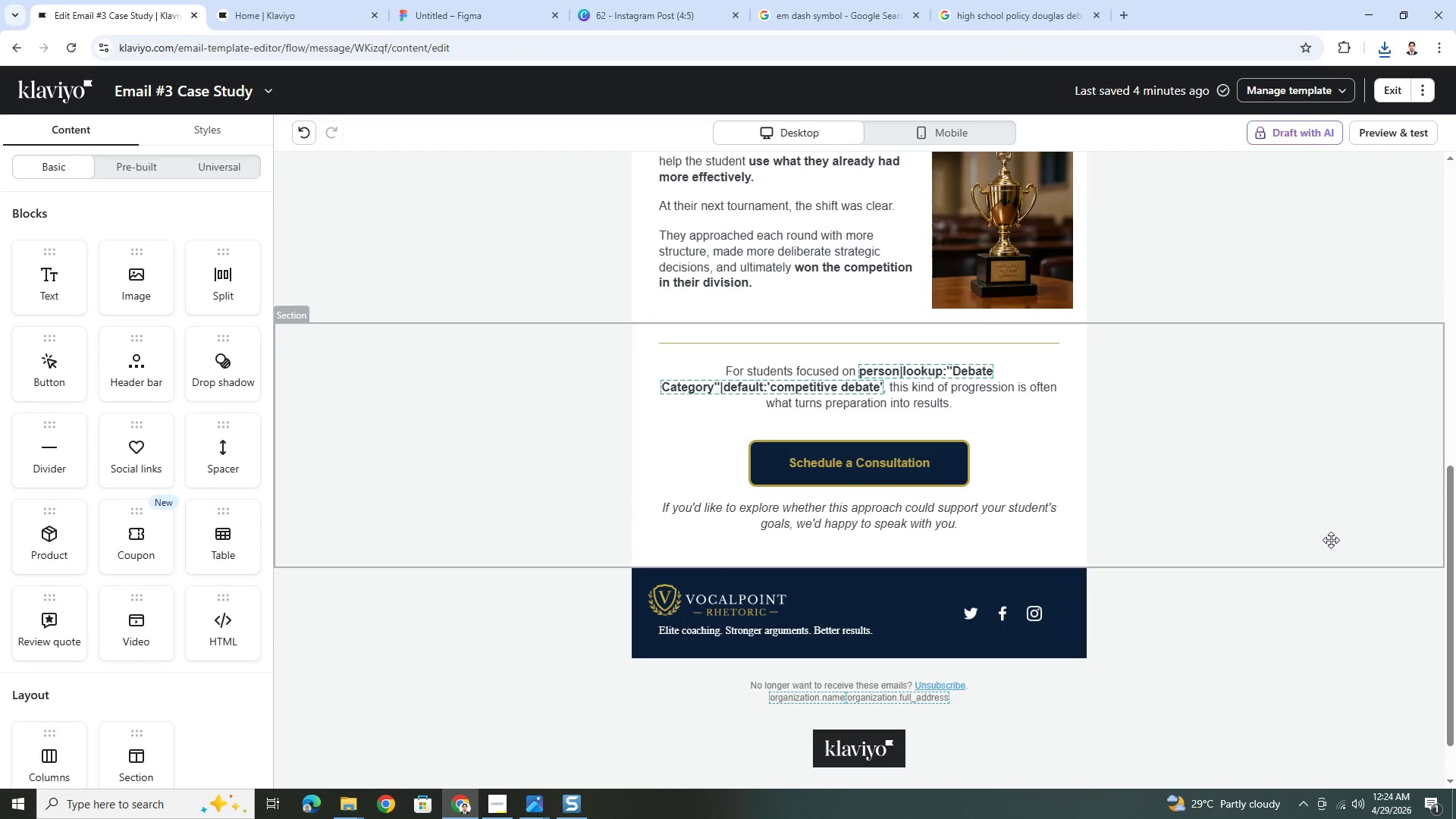 
scroll: coordinate [1329, 538], scroll_direction: up, amount: 12.0
 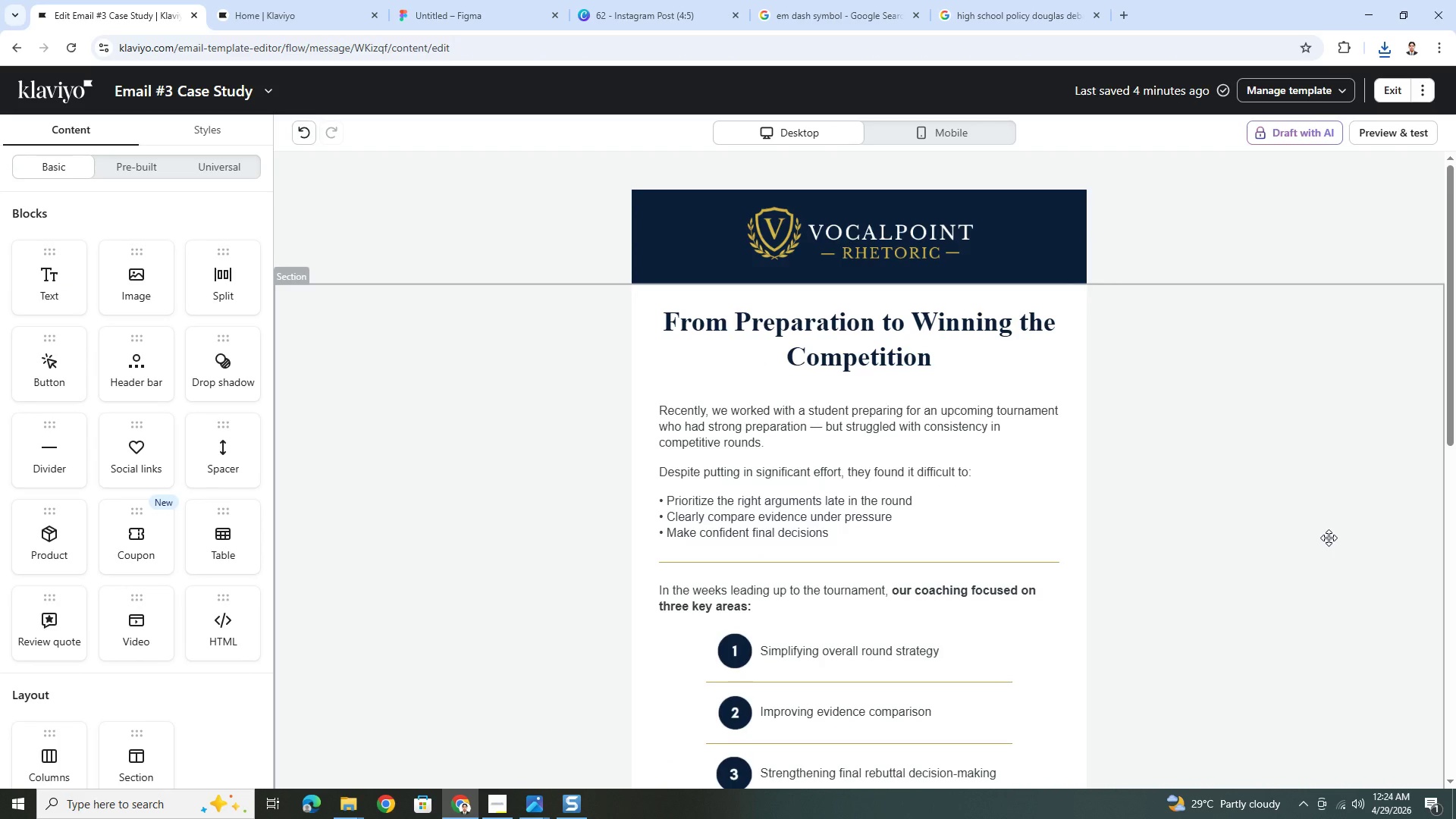 
key(Alt+AltLeft)
 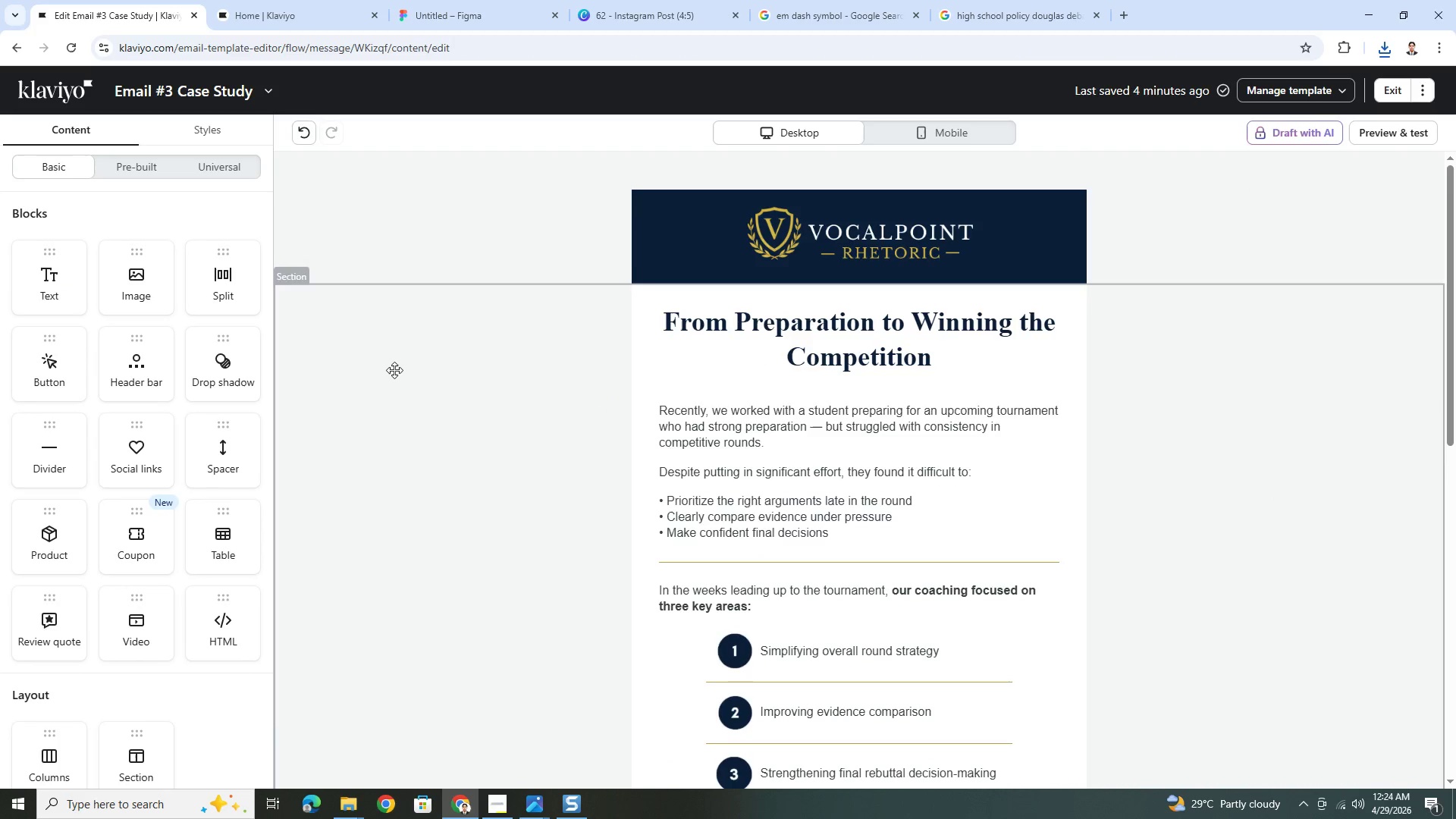 
key(Alt+Tab)